 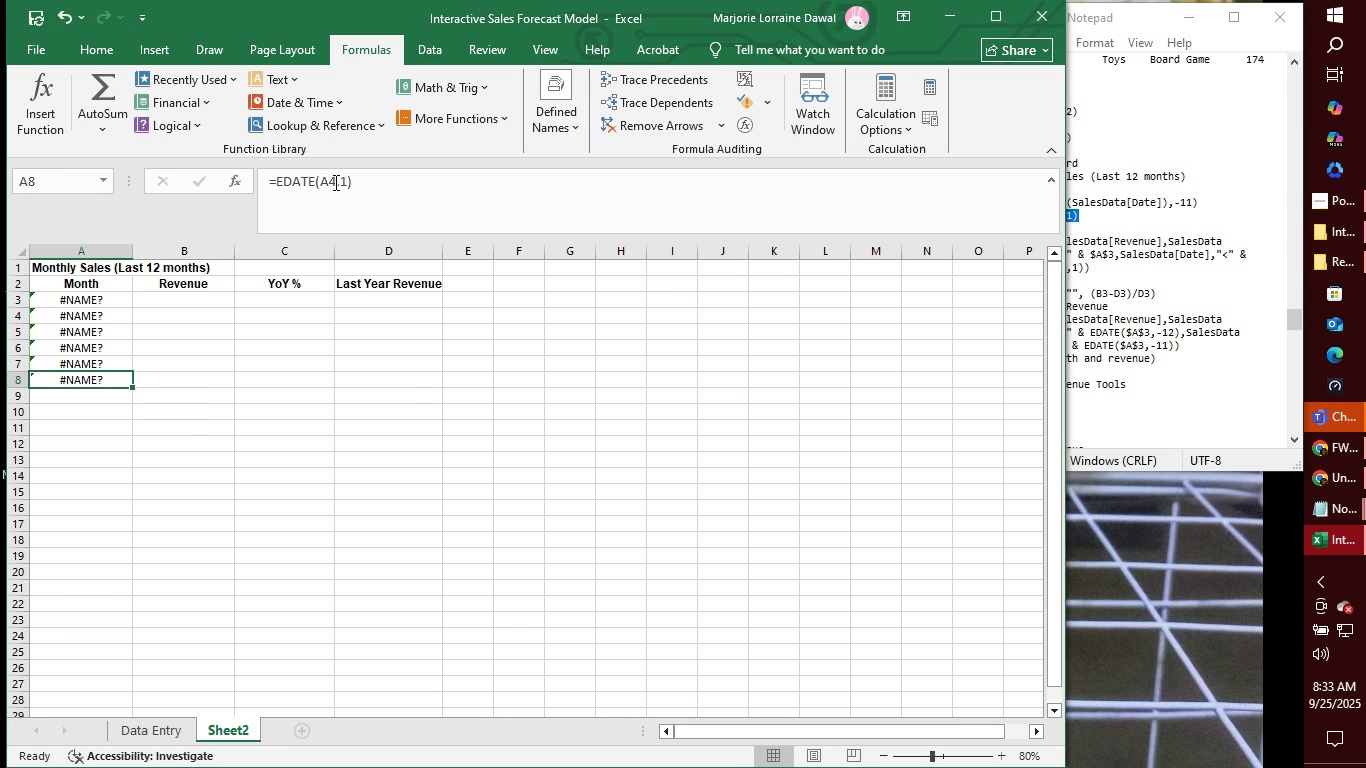 
left_click([334, 182])
 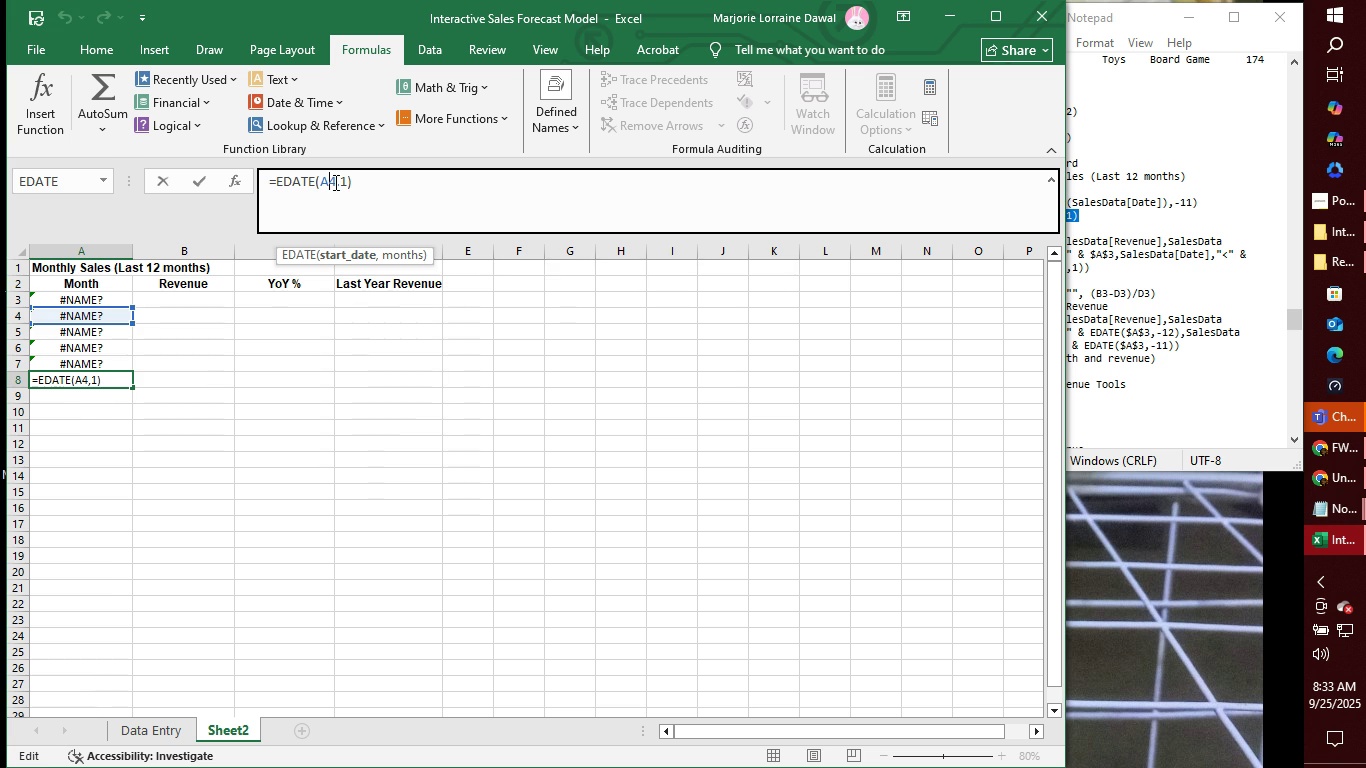 
key(Backspace)
 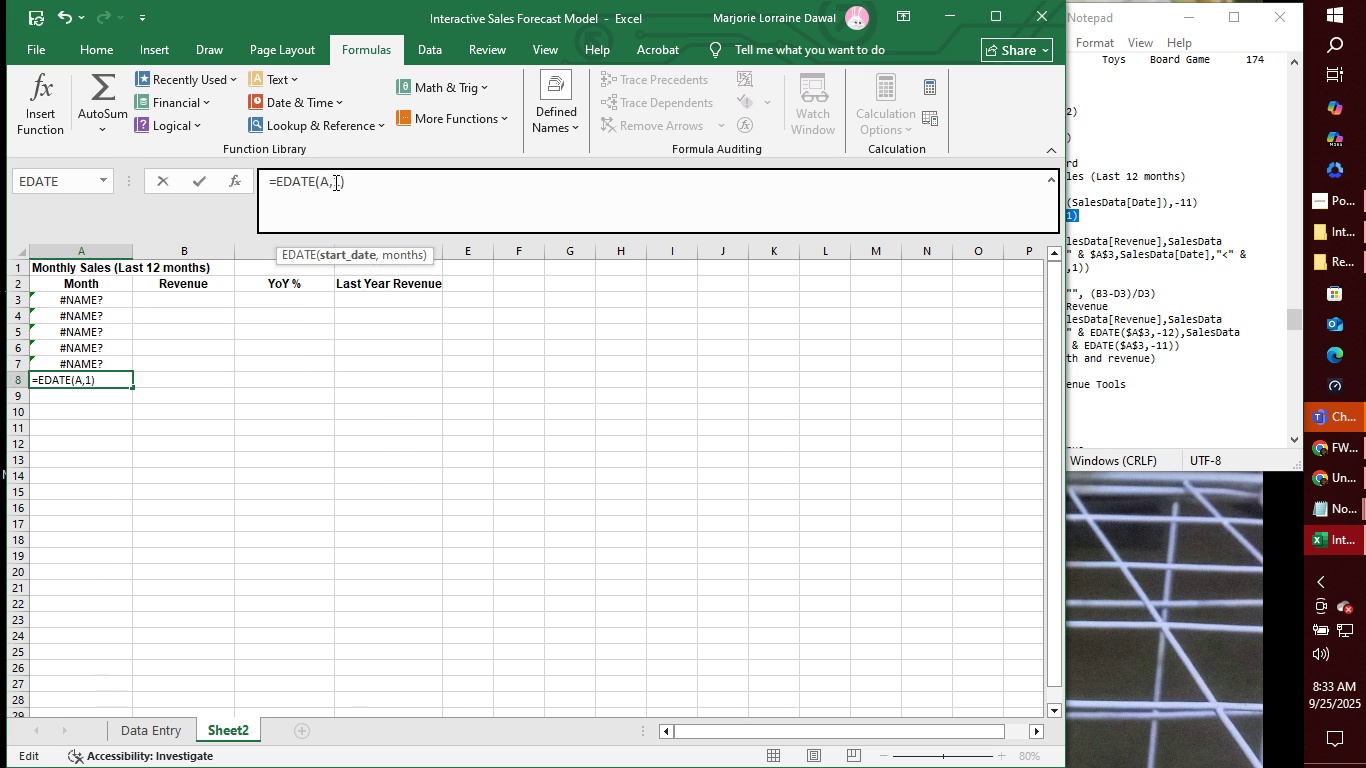 
key(7)
 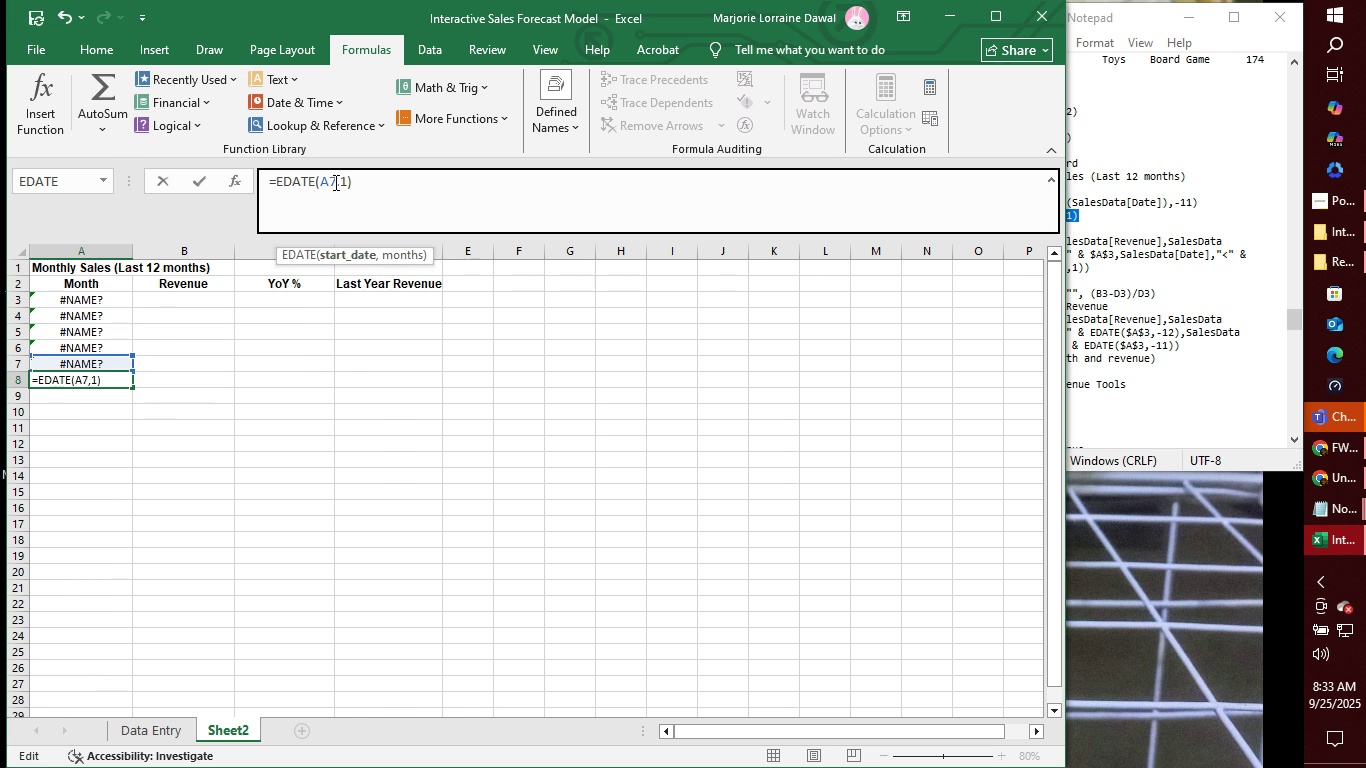 
key(Enter)